 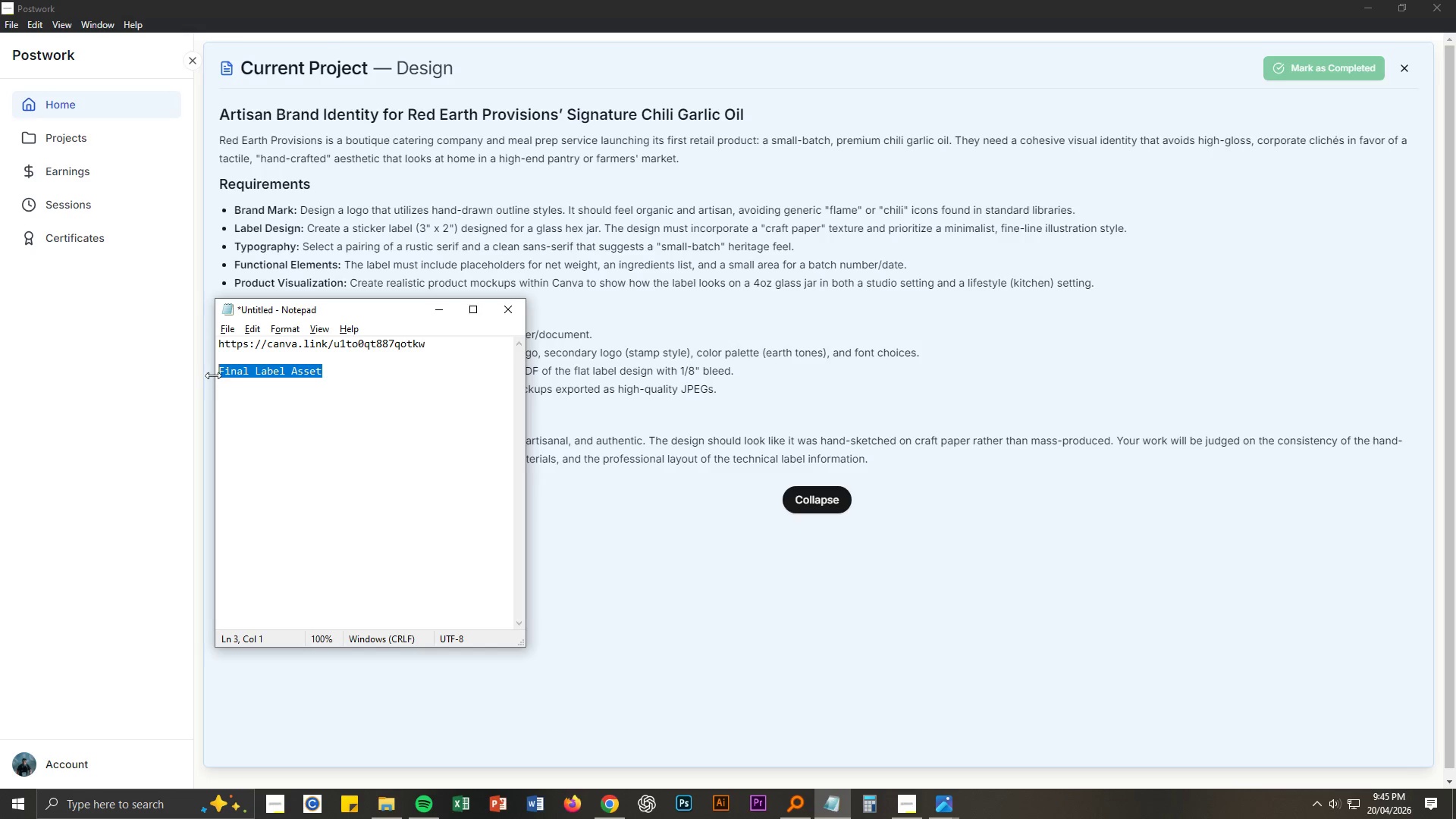 
key(Control+ControlLeft)
 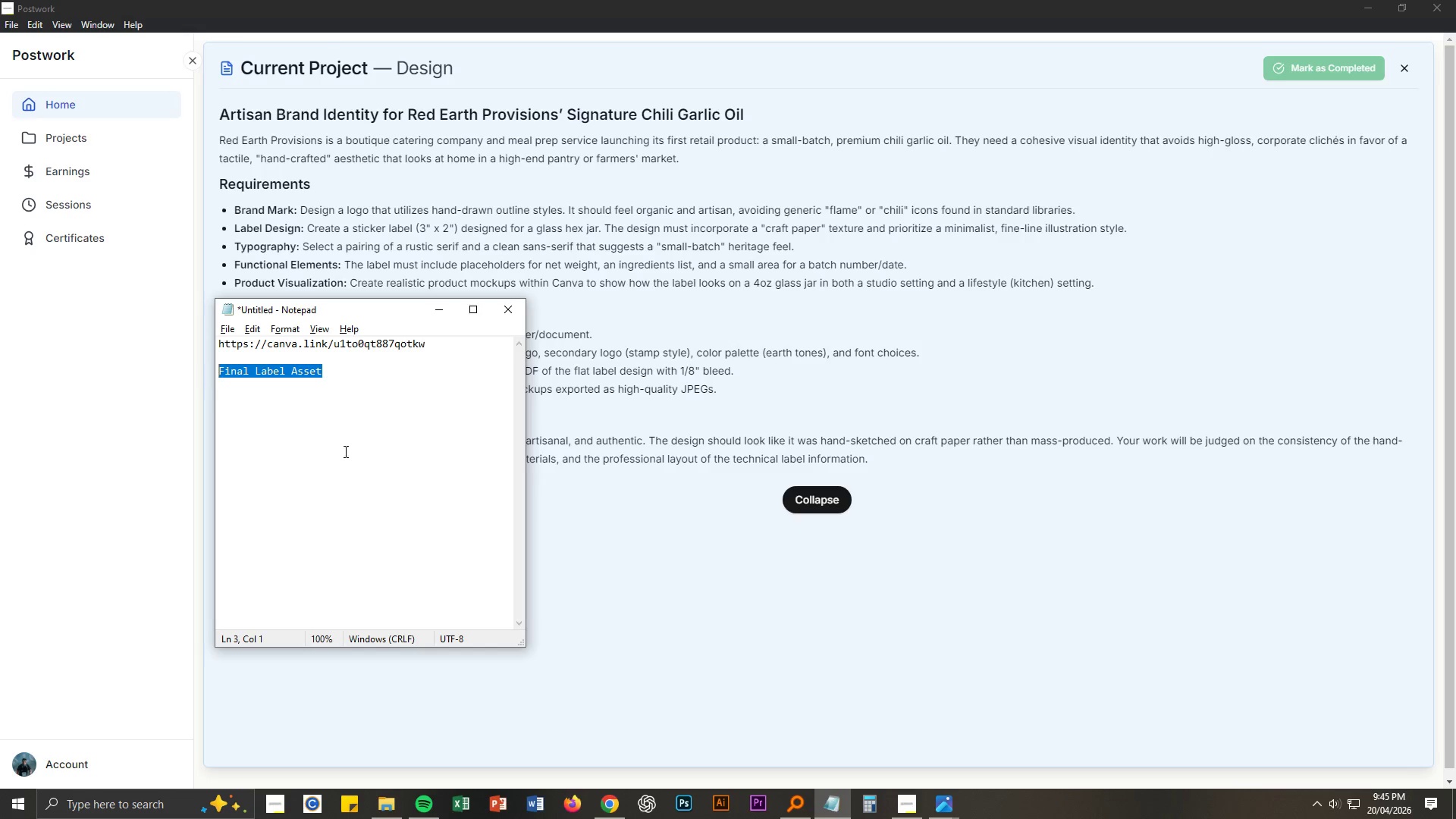 
key(Control+C)
 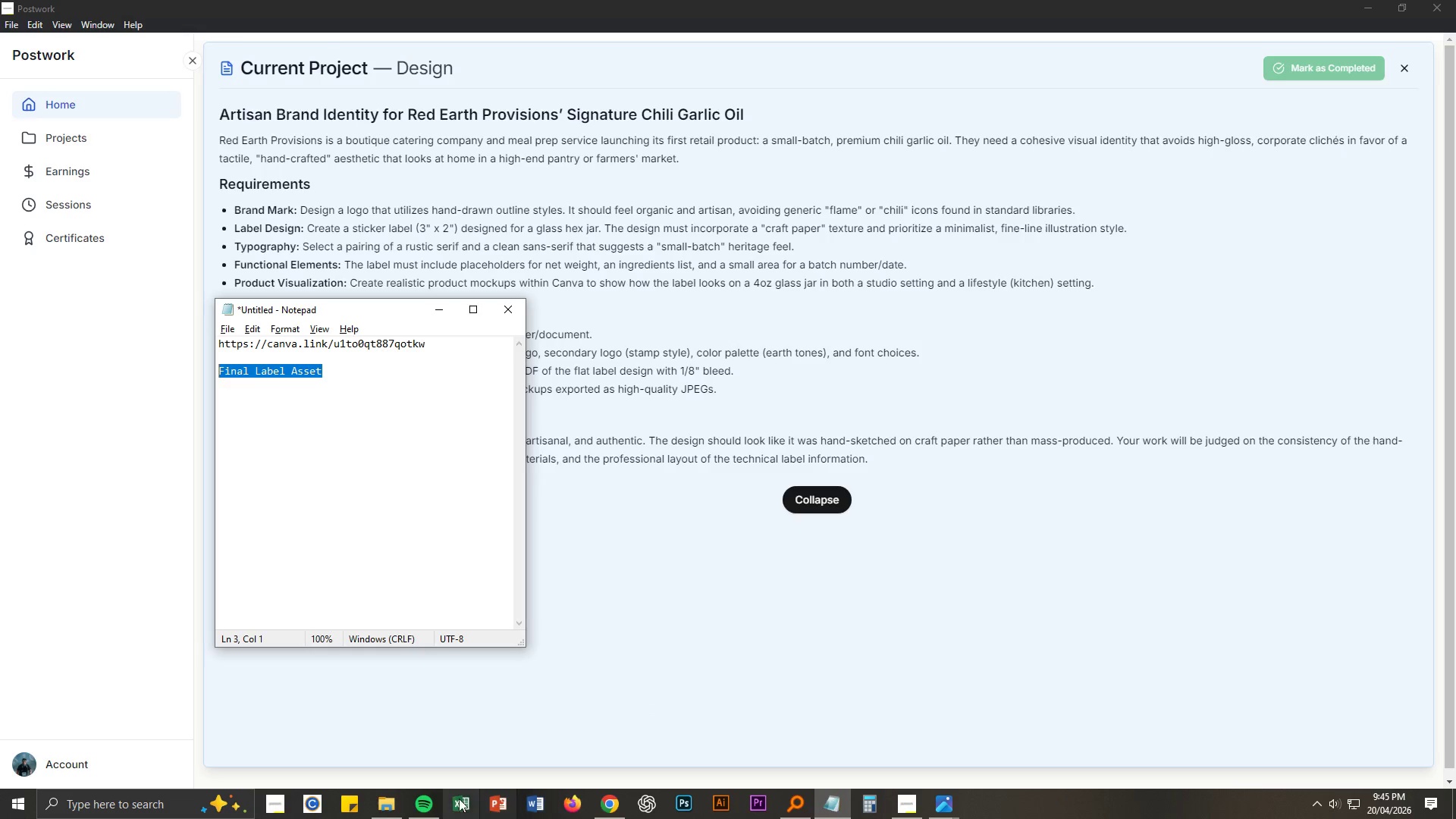 
left_click([372, 796])
 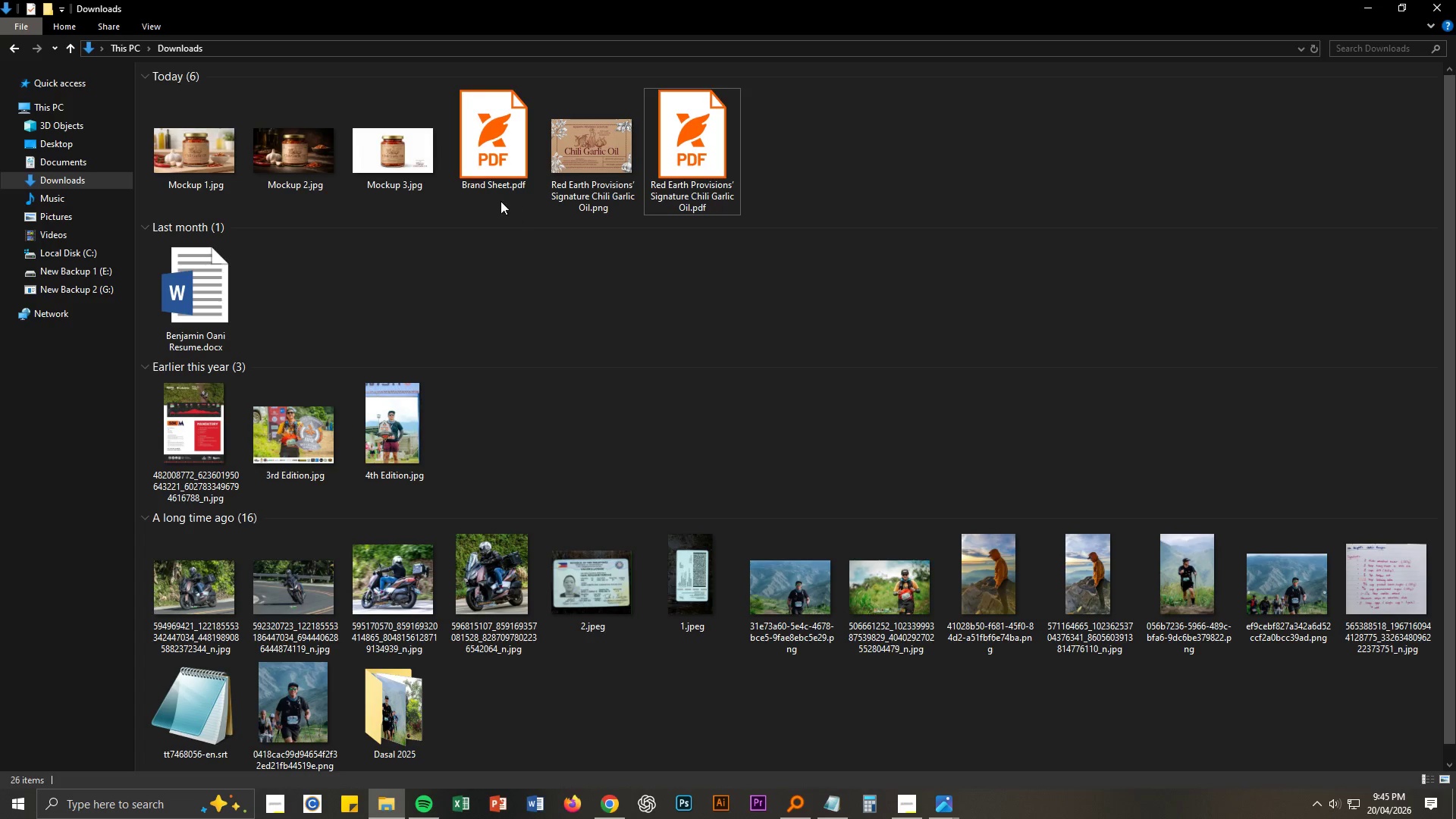 
left_click([493, 180])
 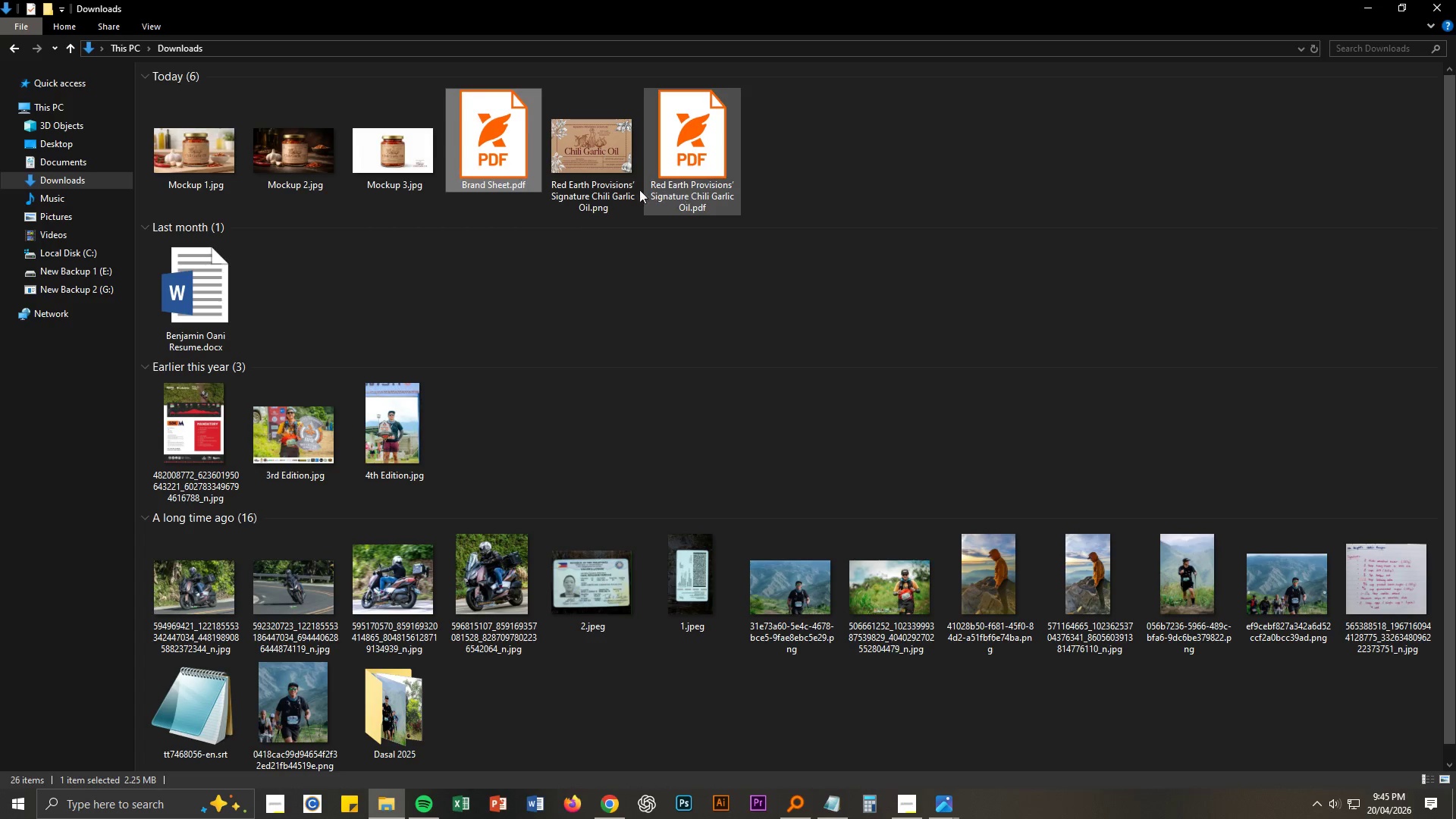 
left_click([608, 193])
 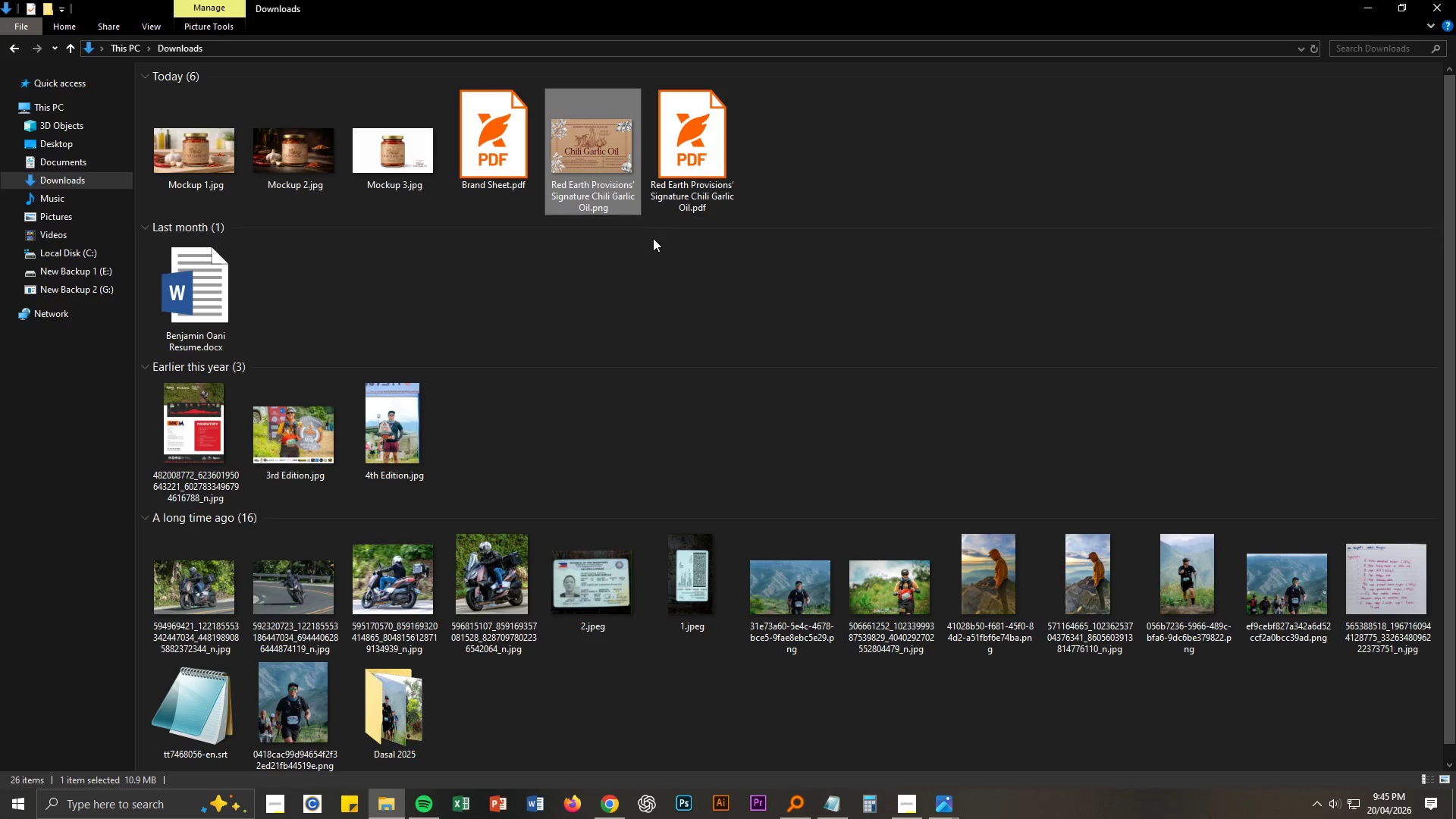 
key(F2)
 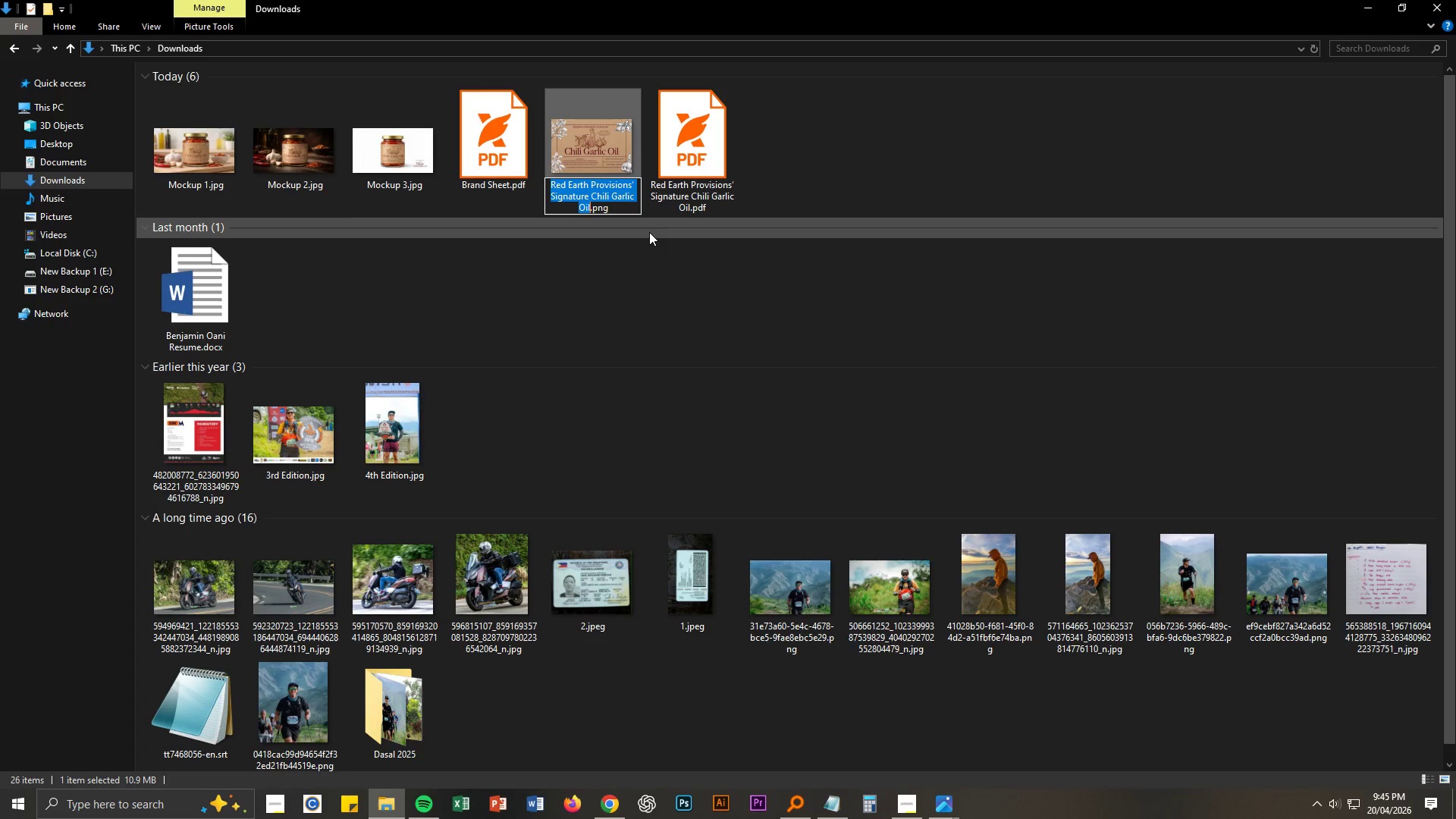 
key(Shift+ShiftLeft)
 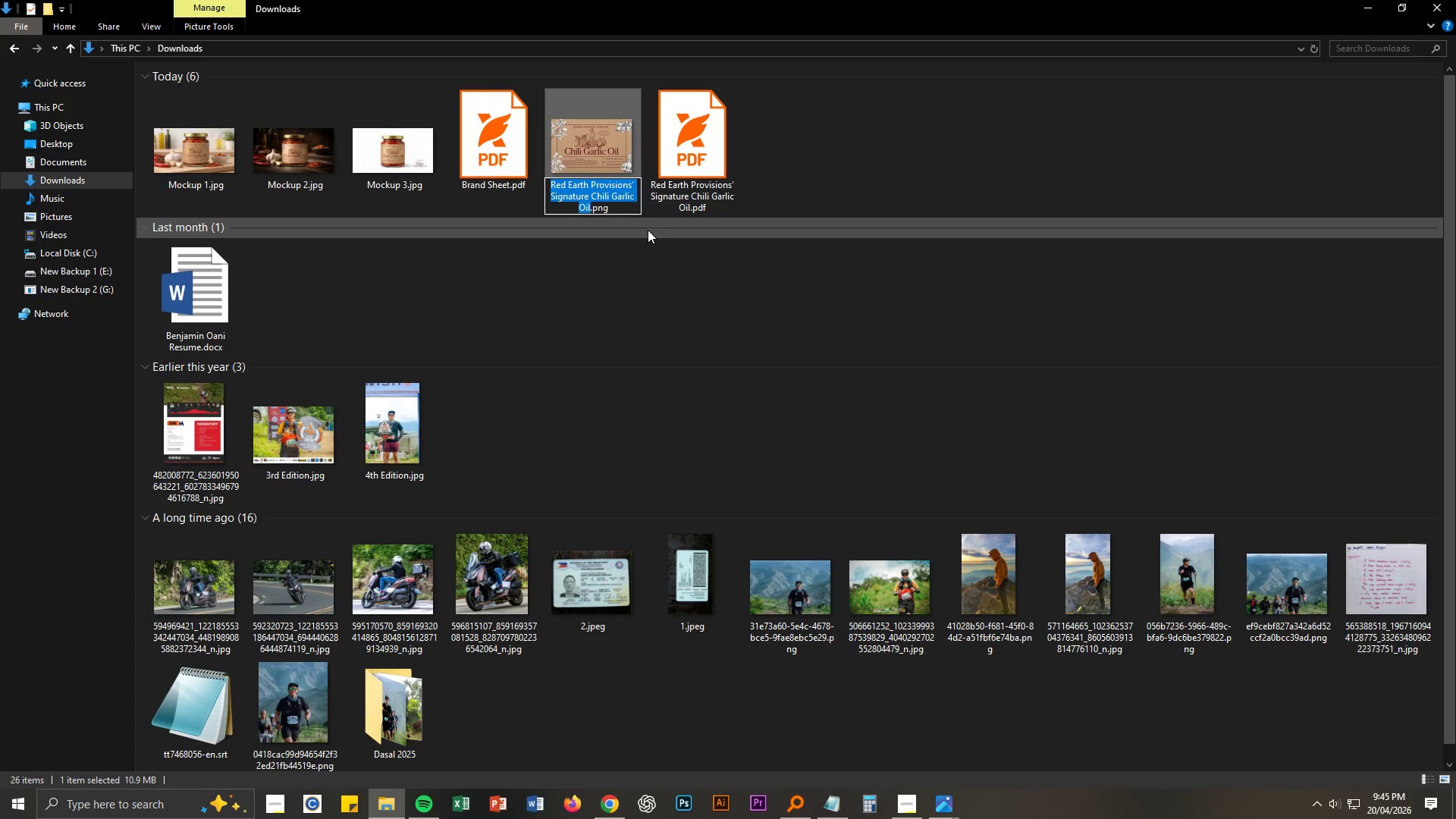 
key(Control+V)
 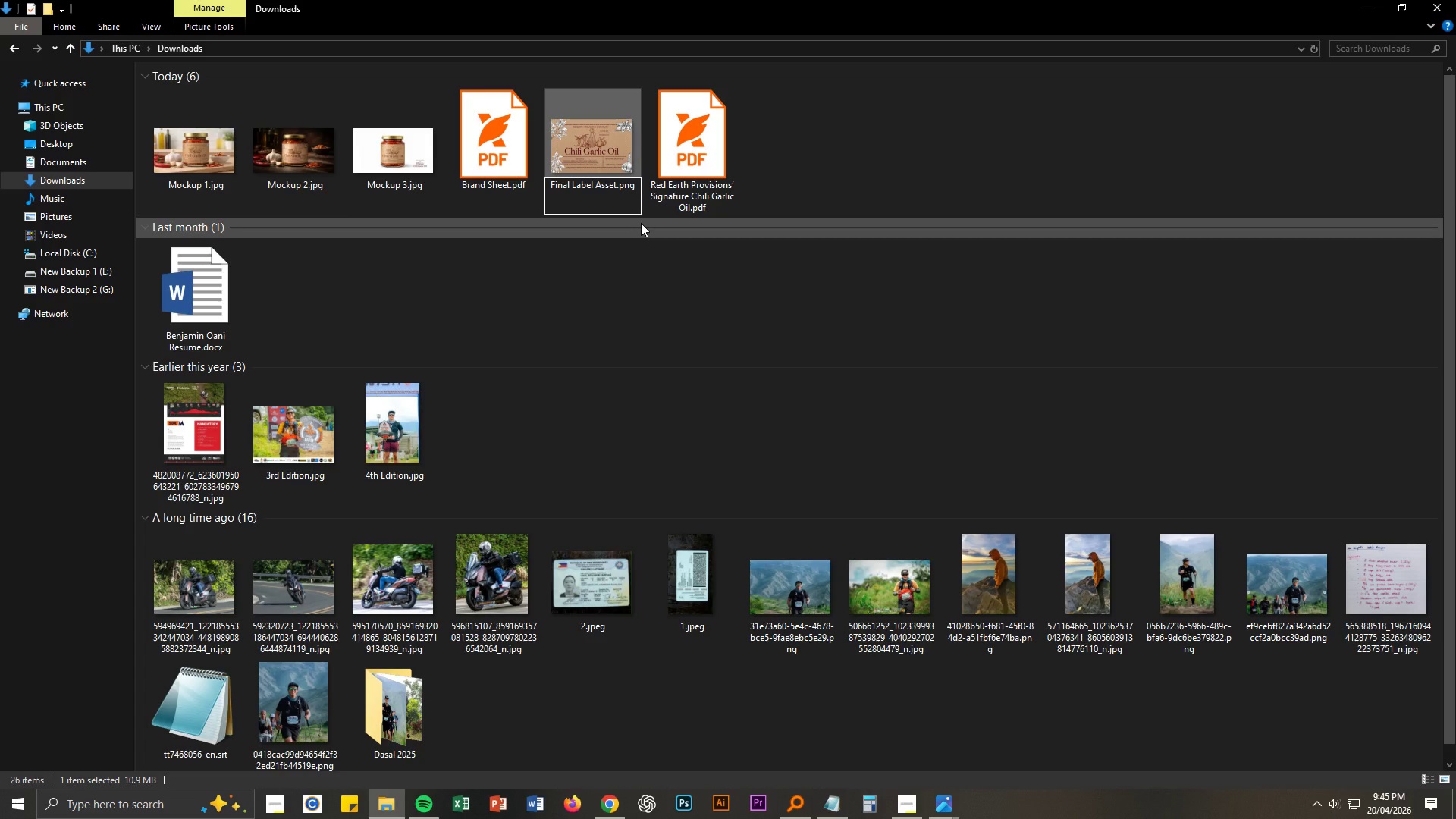 
type( - PNG Fi)
key(Backspace)
type(ILE)
 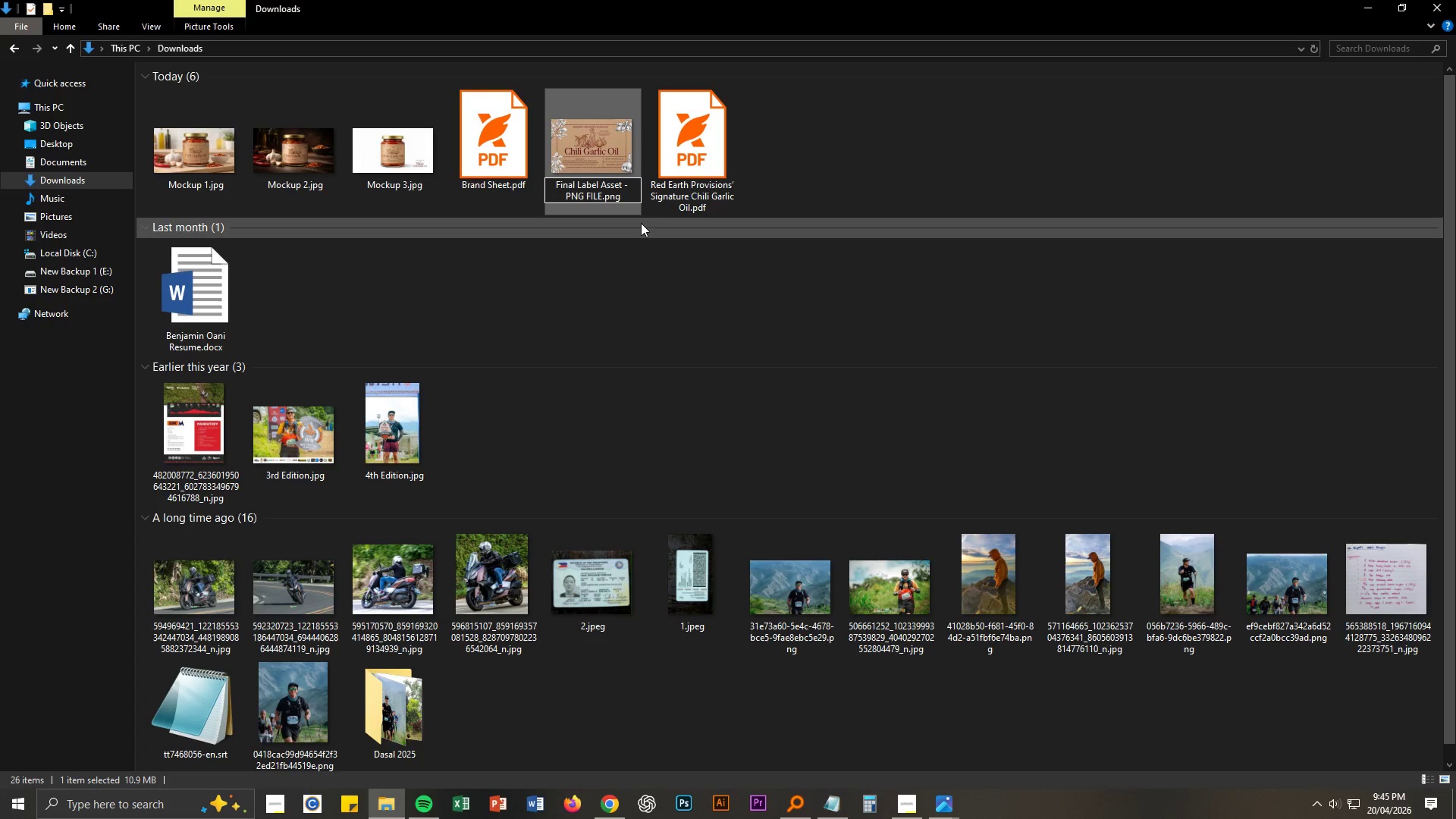 
key(Control+A)
 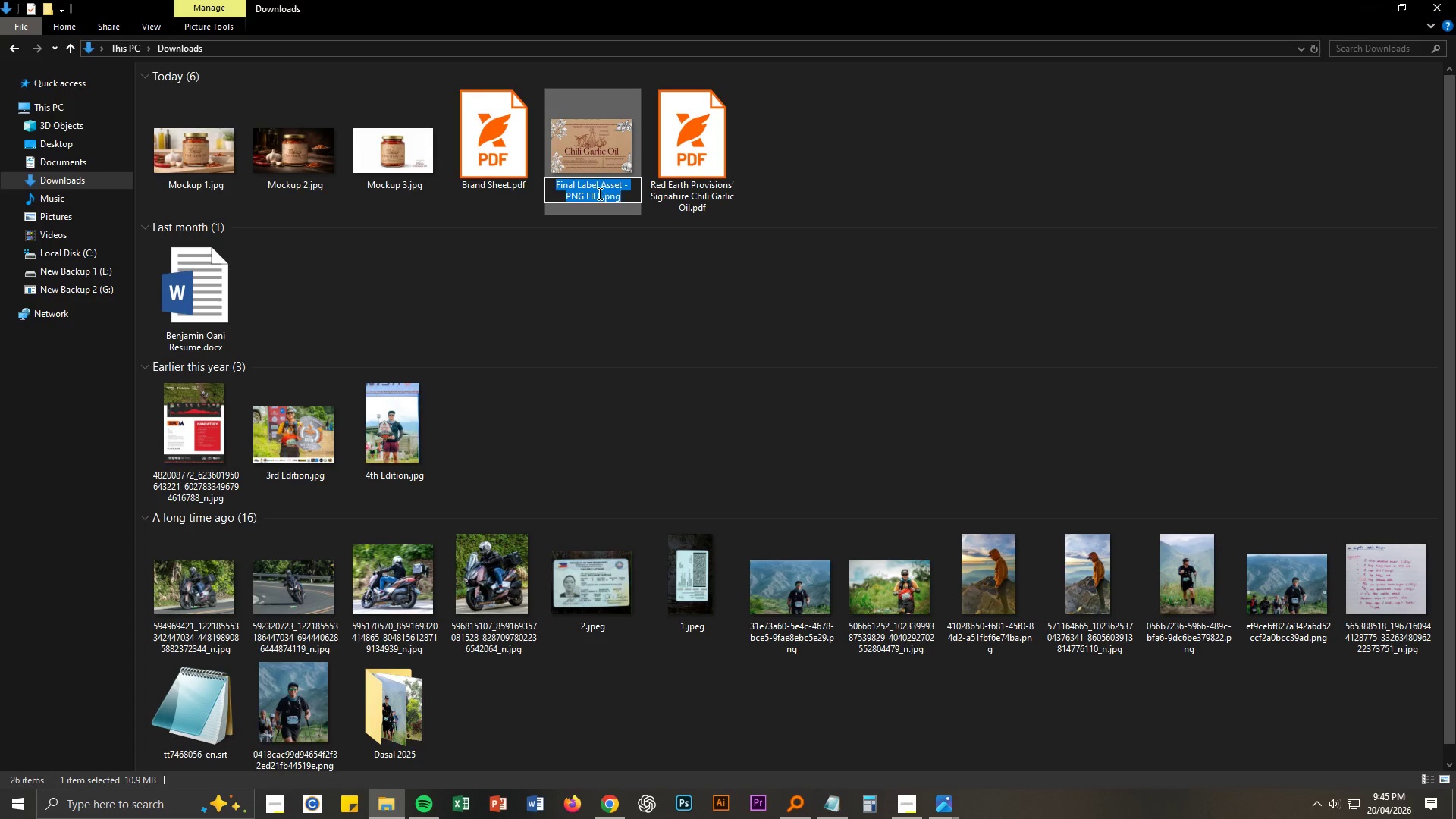 
left_click([598, 193])
 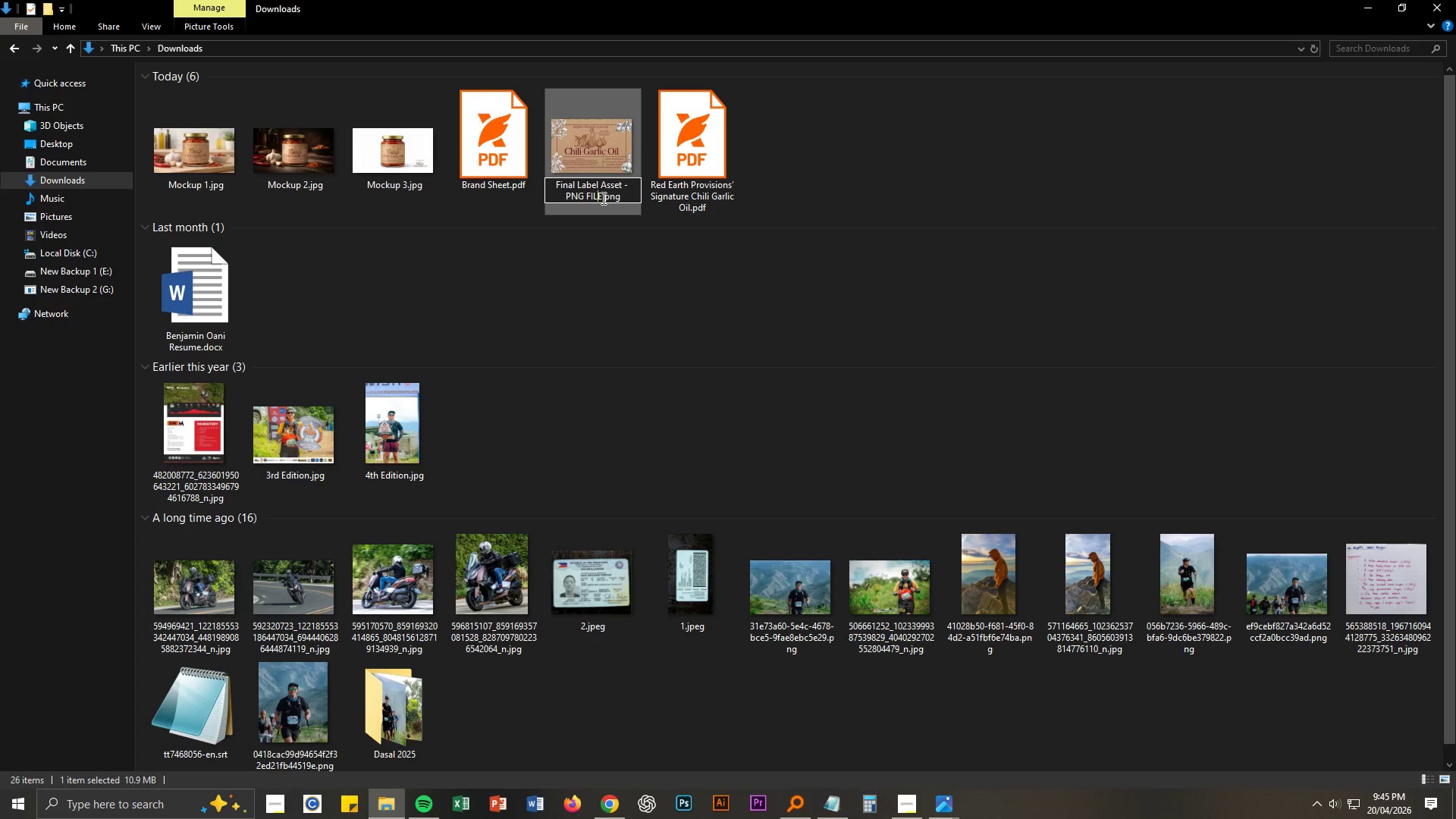 
left_click_drag(start_coordinate=[602, 198], to_coordinate=[544, 187])
 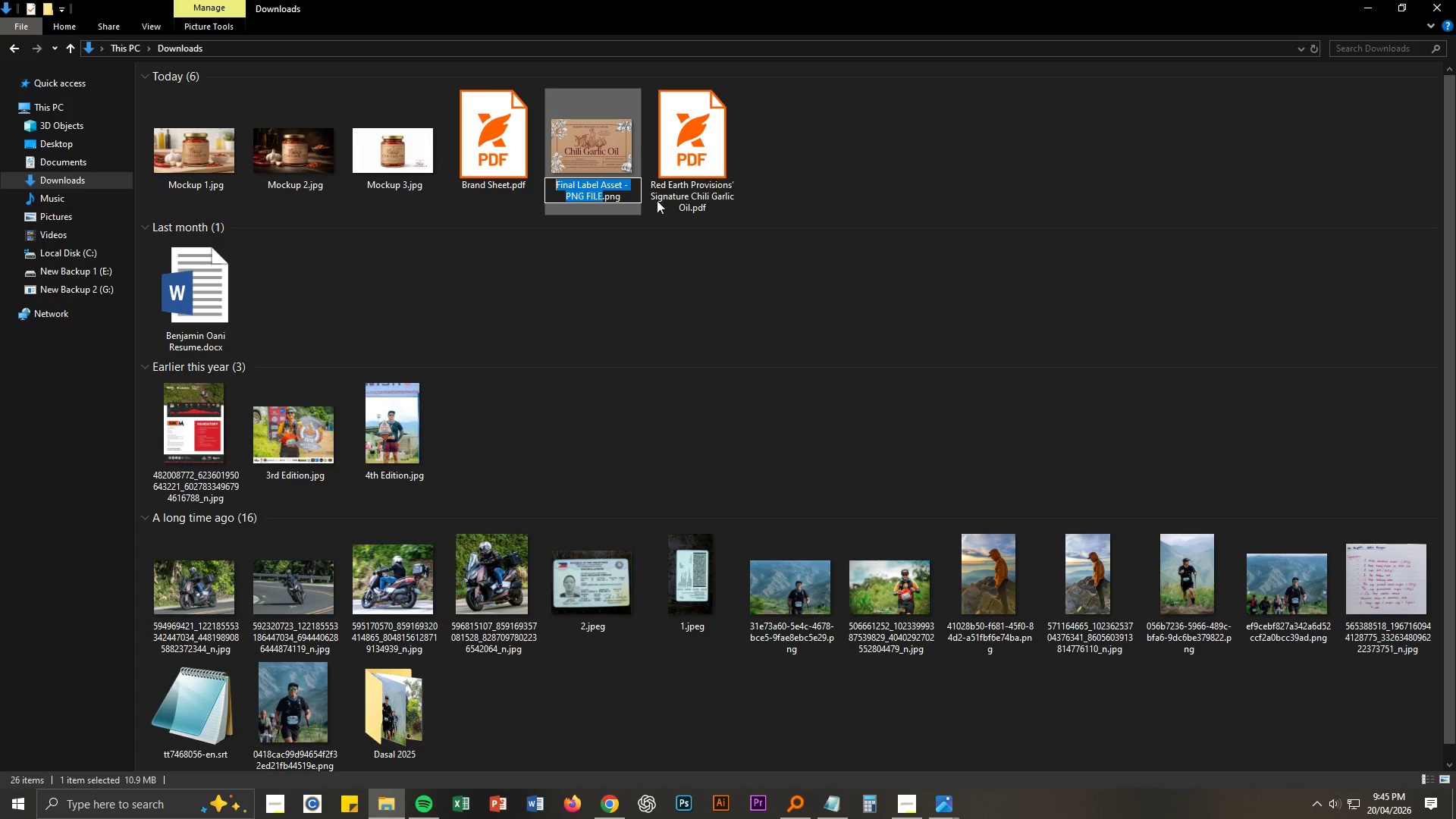 
key(Control+C)
 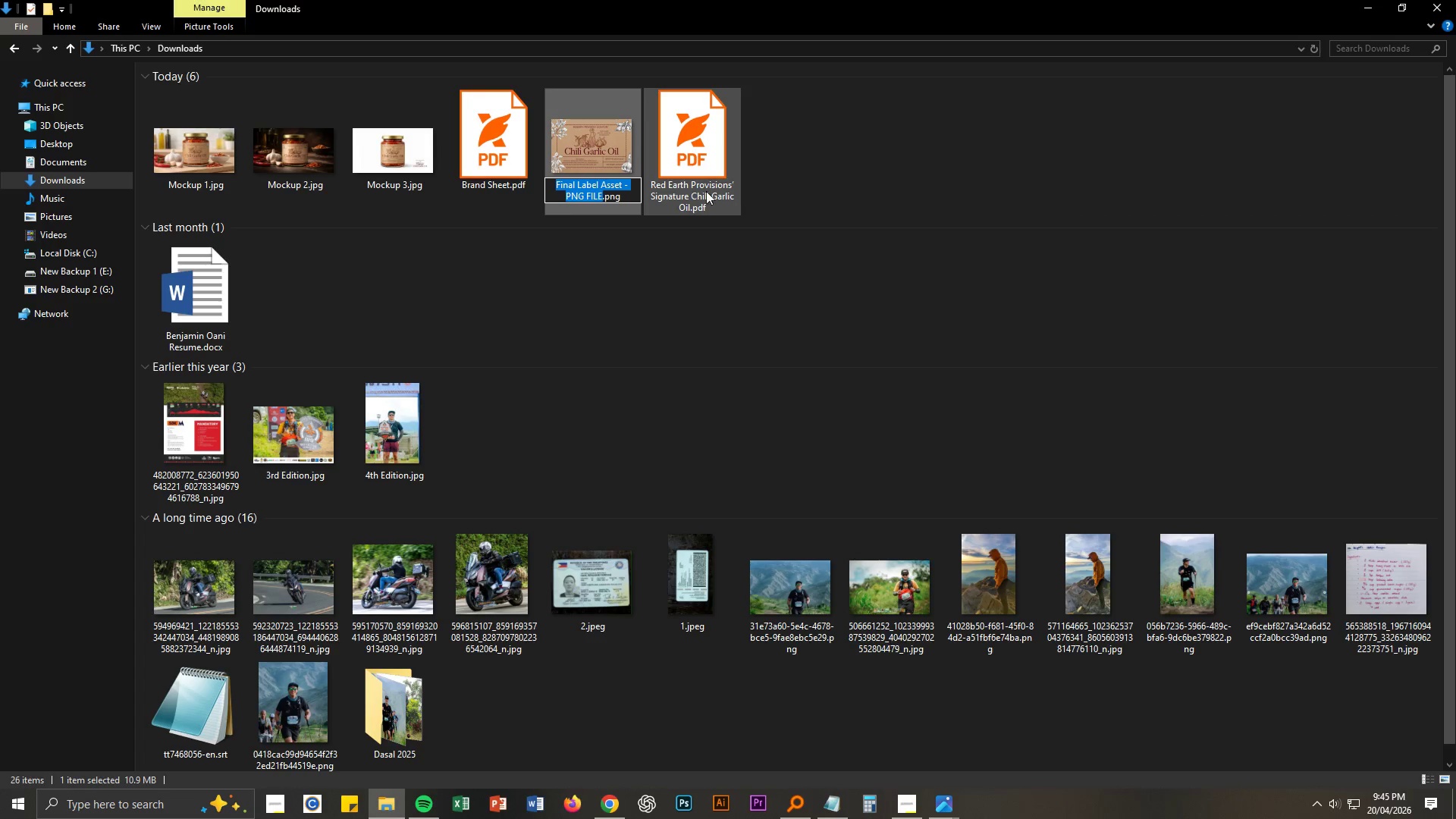 
left_click([706, 191])
 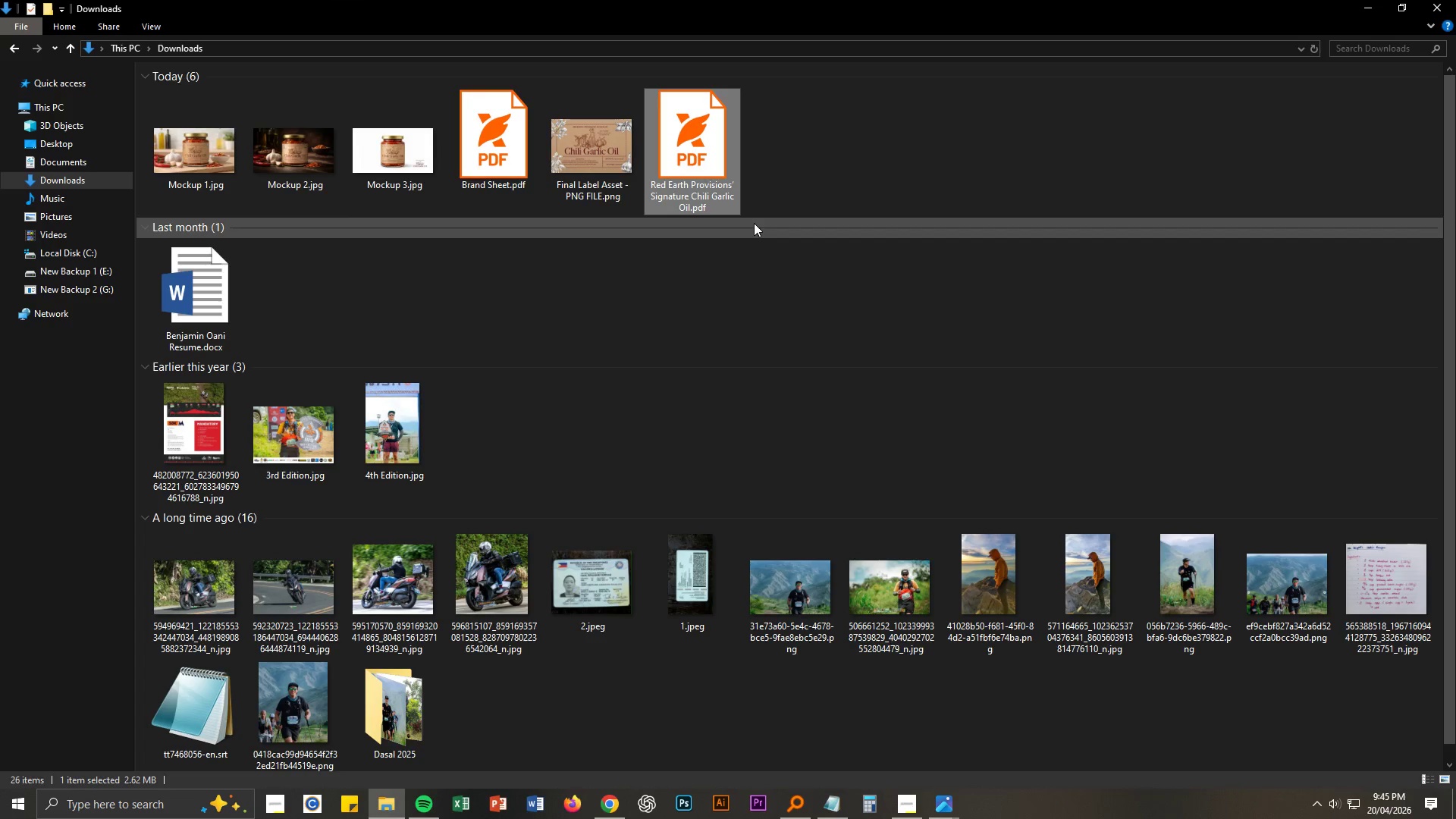 
key(F2)
 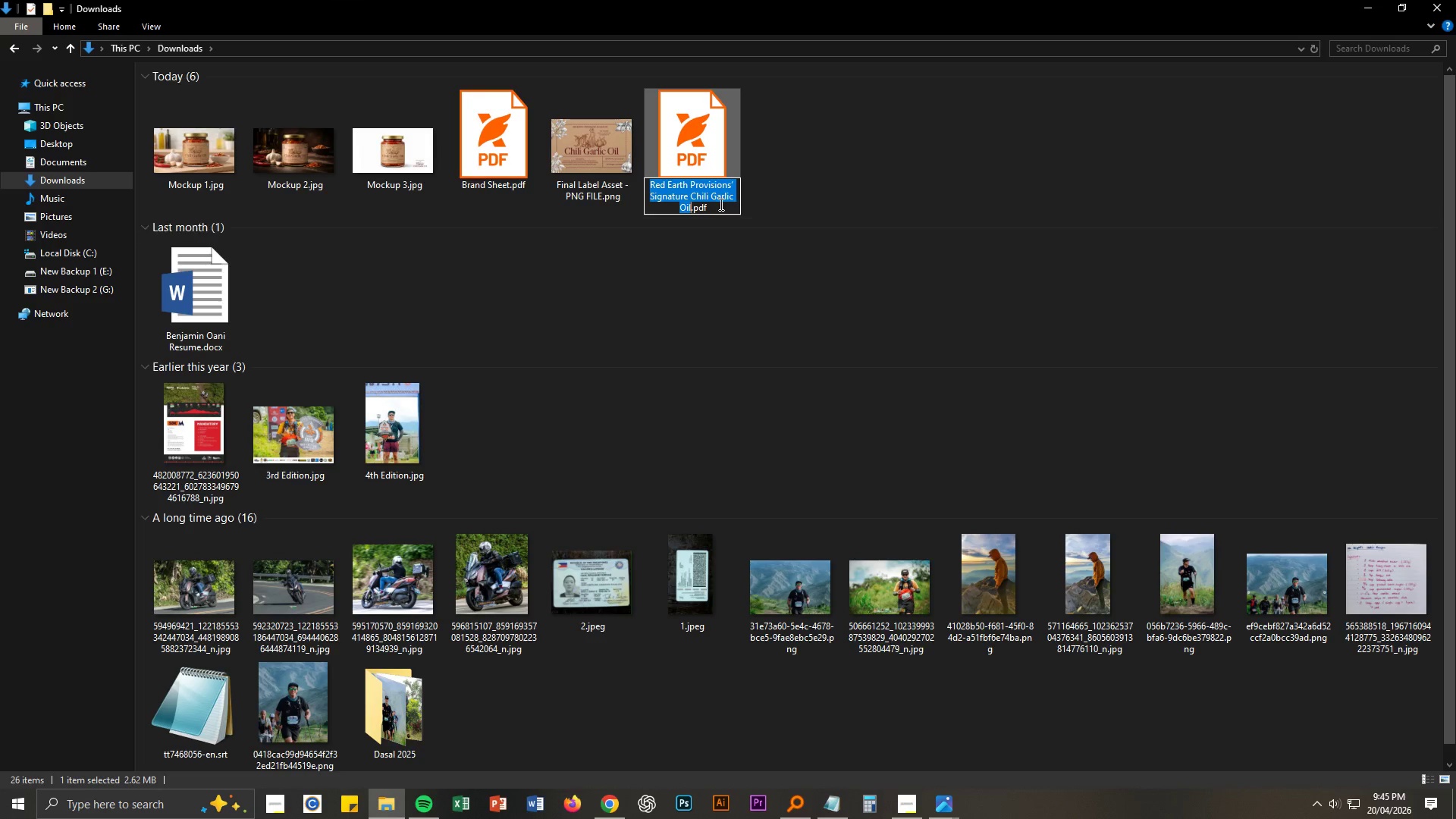 
key(Control+ControlLeft)
 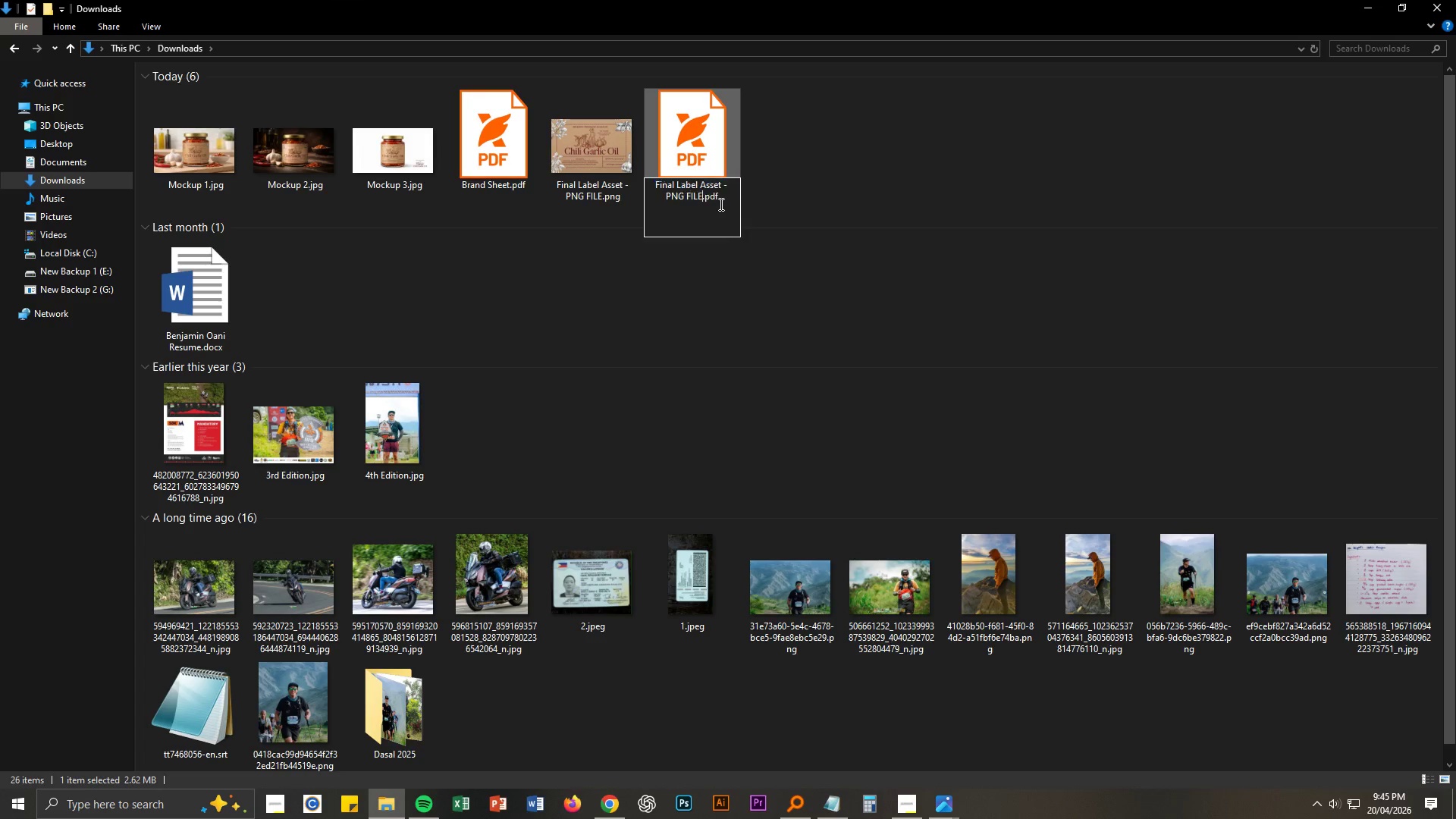 
key(Control+V)
 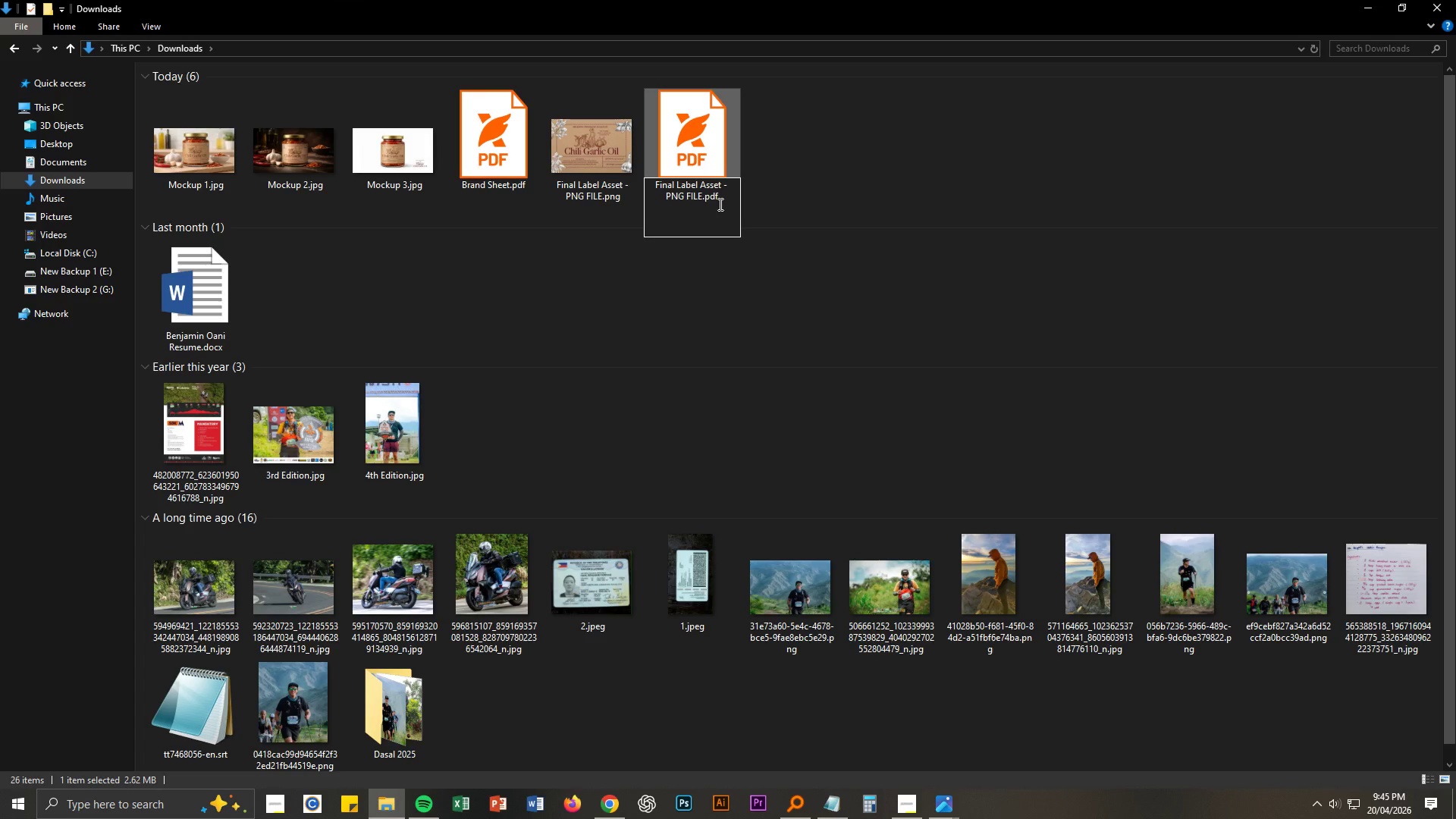 
key(Backspace)
key(Backspace)
key(Backspace)
key(Backspace)
key(Backspace)
key(Backspace)
key(Backspace)
type(rint Ready)
 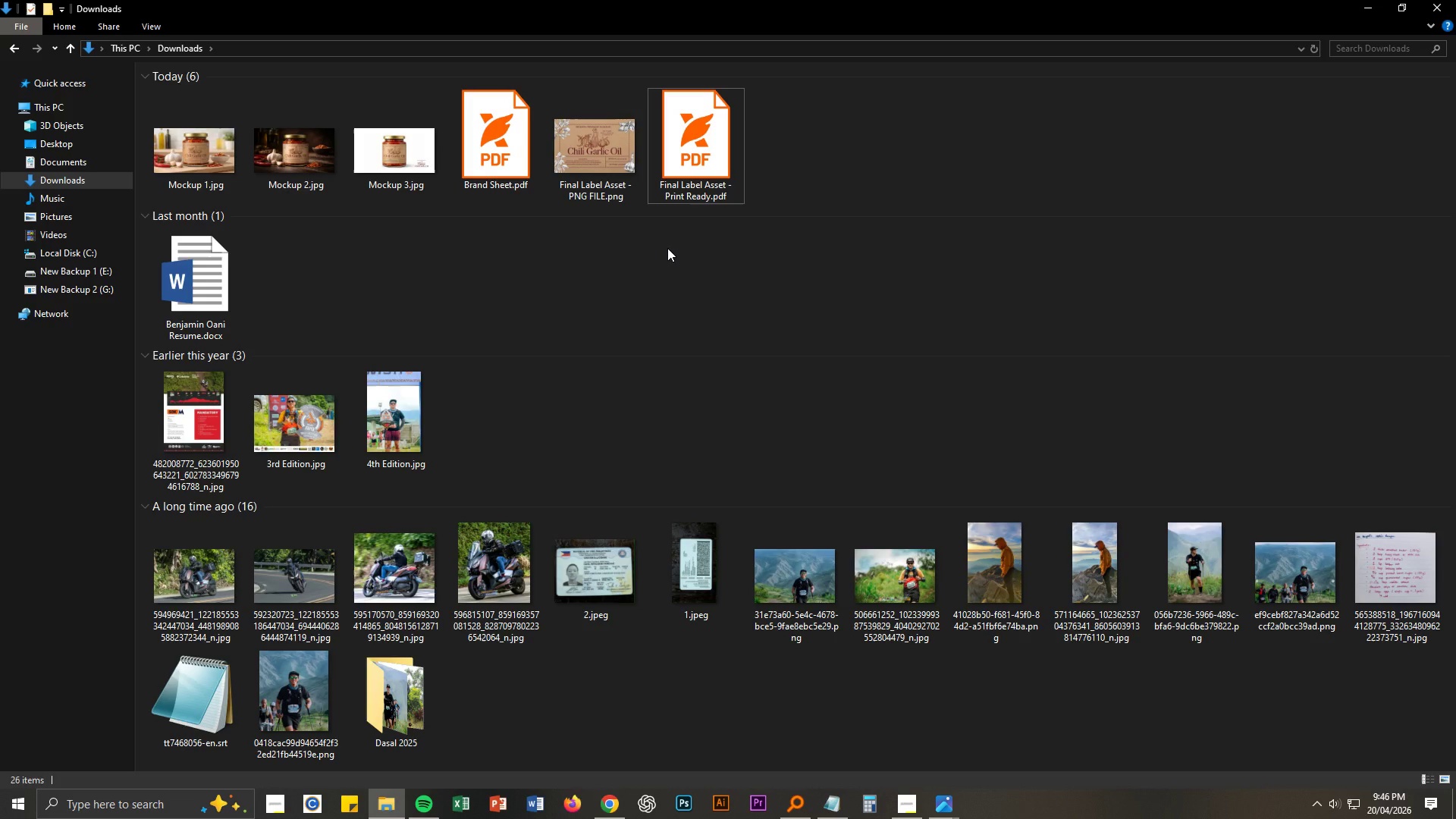 
wait(10.52)
 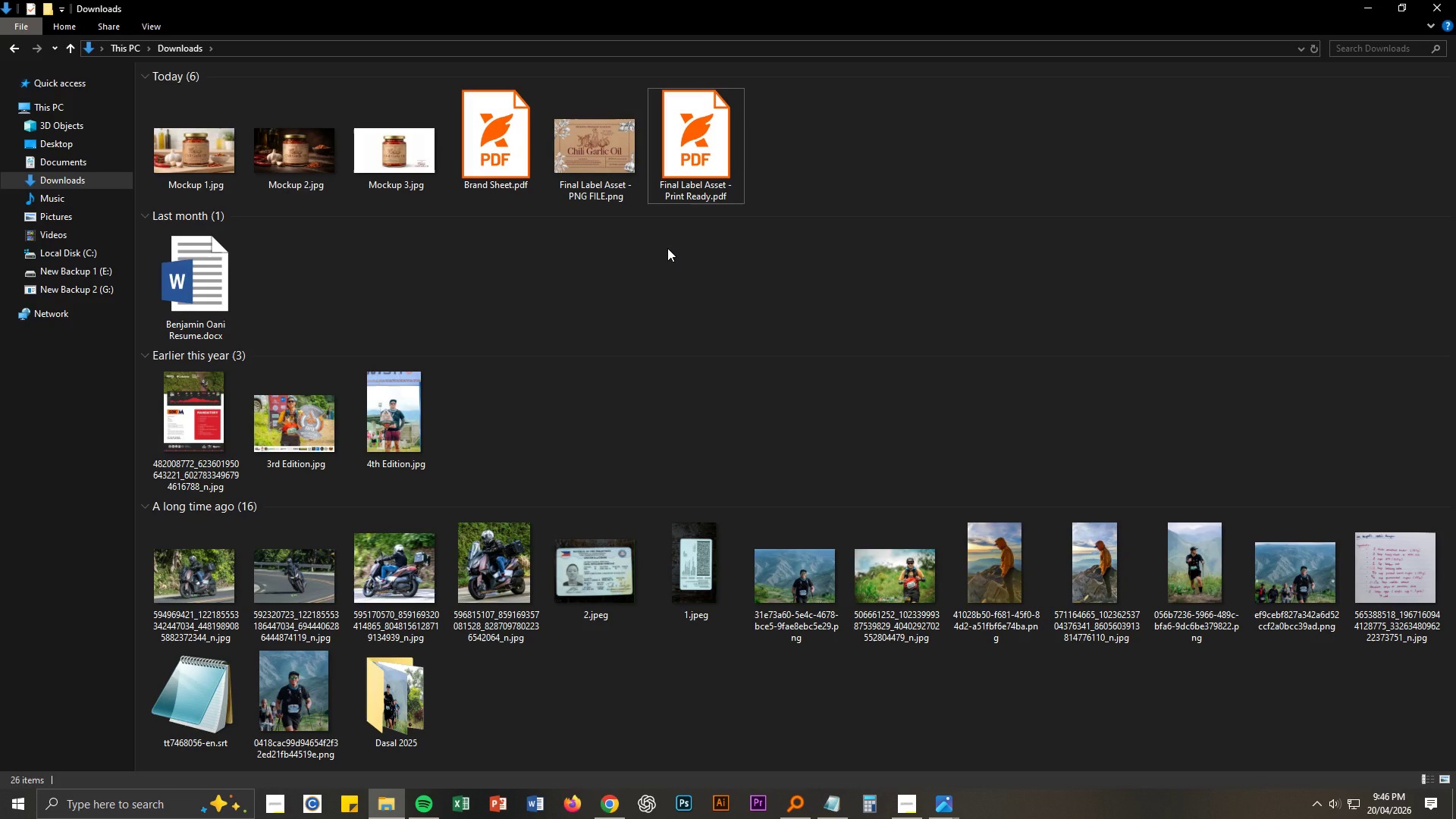 
left_click([604, 804])
 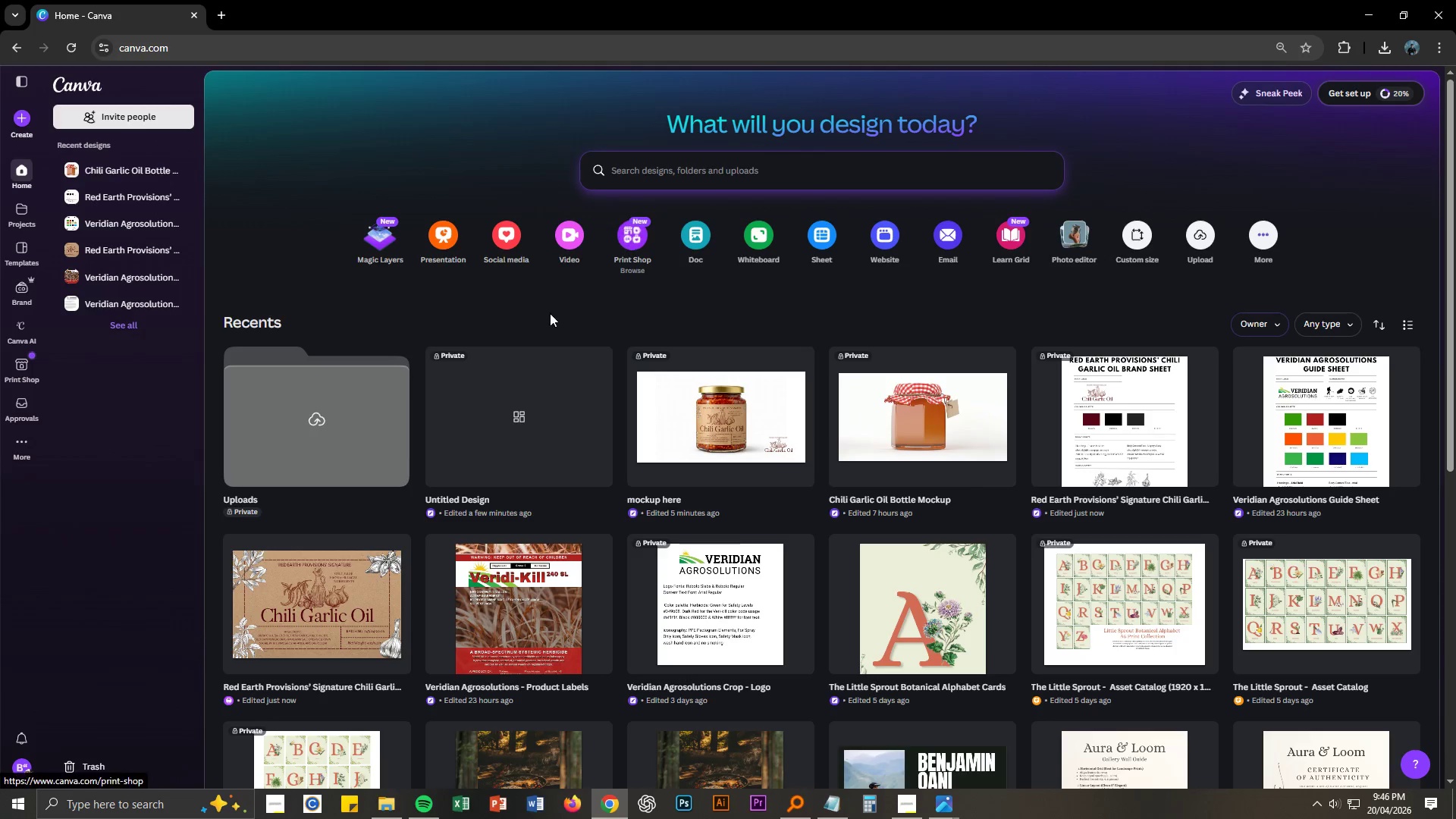 
scroll: coordinate [494, 408], scroll_direction: down, amount: 6.0
 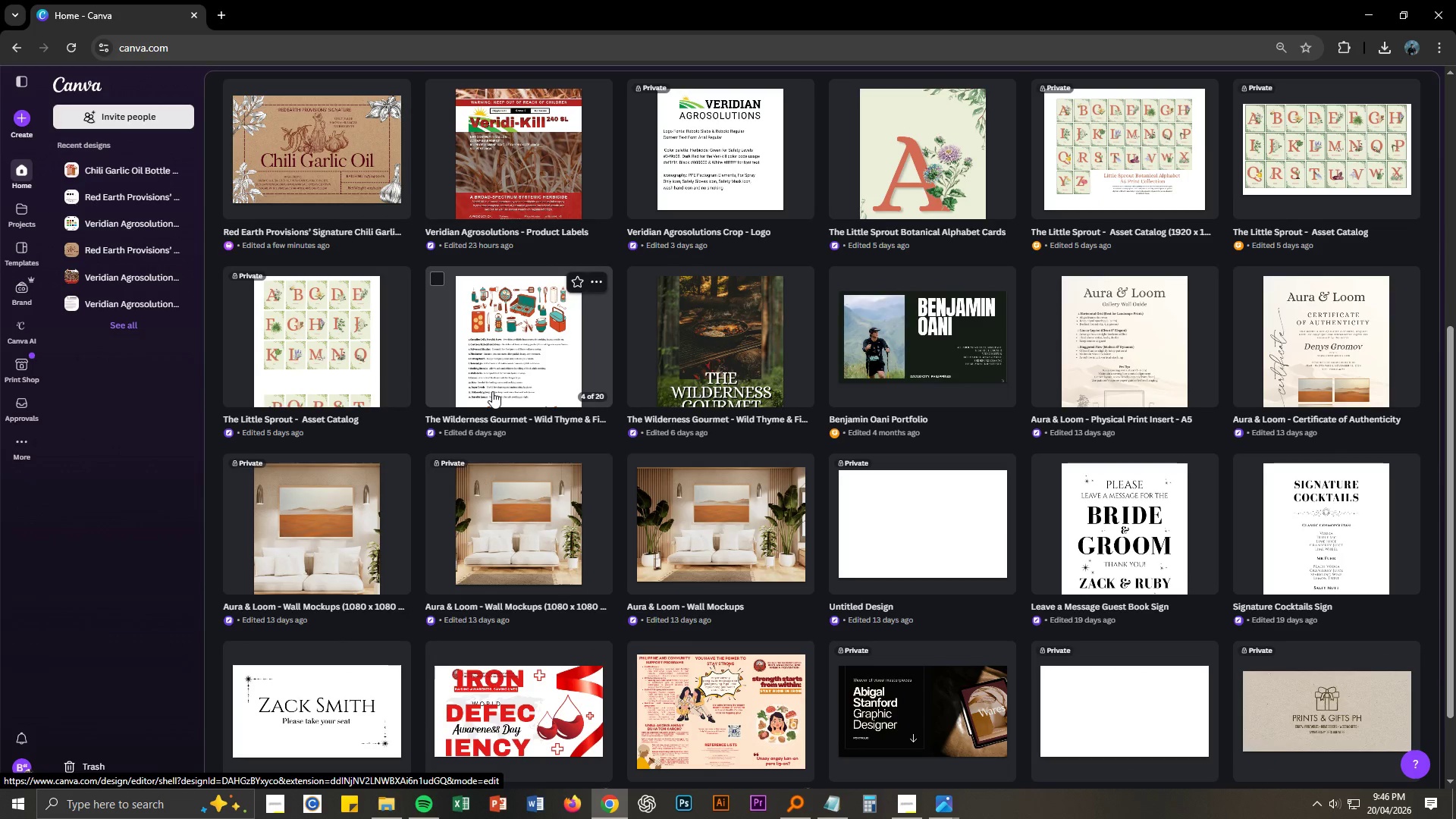 
wait(9.3)
 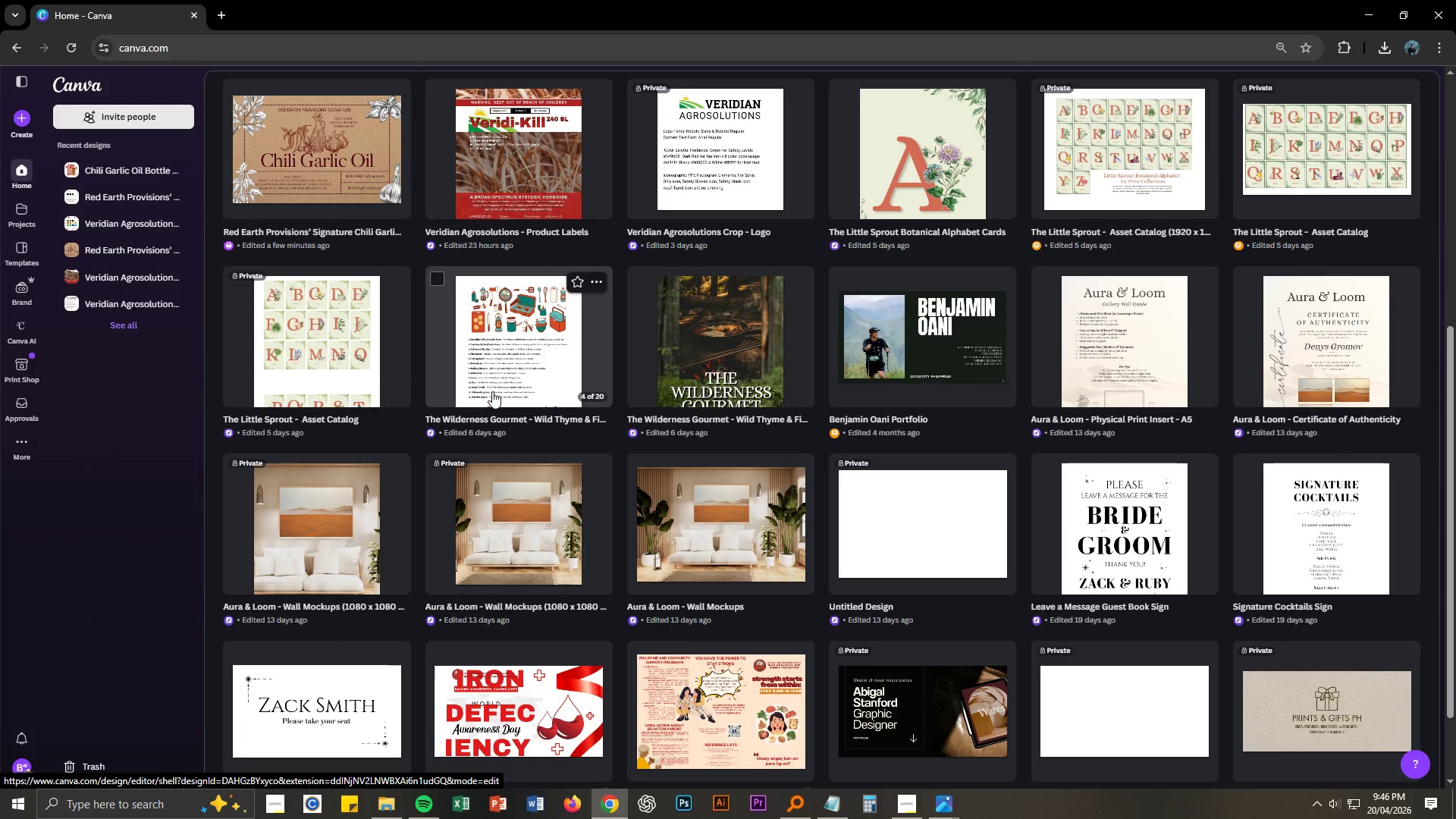 
key(Alt+AltLeft)
 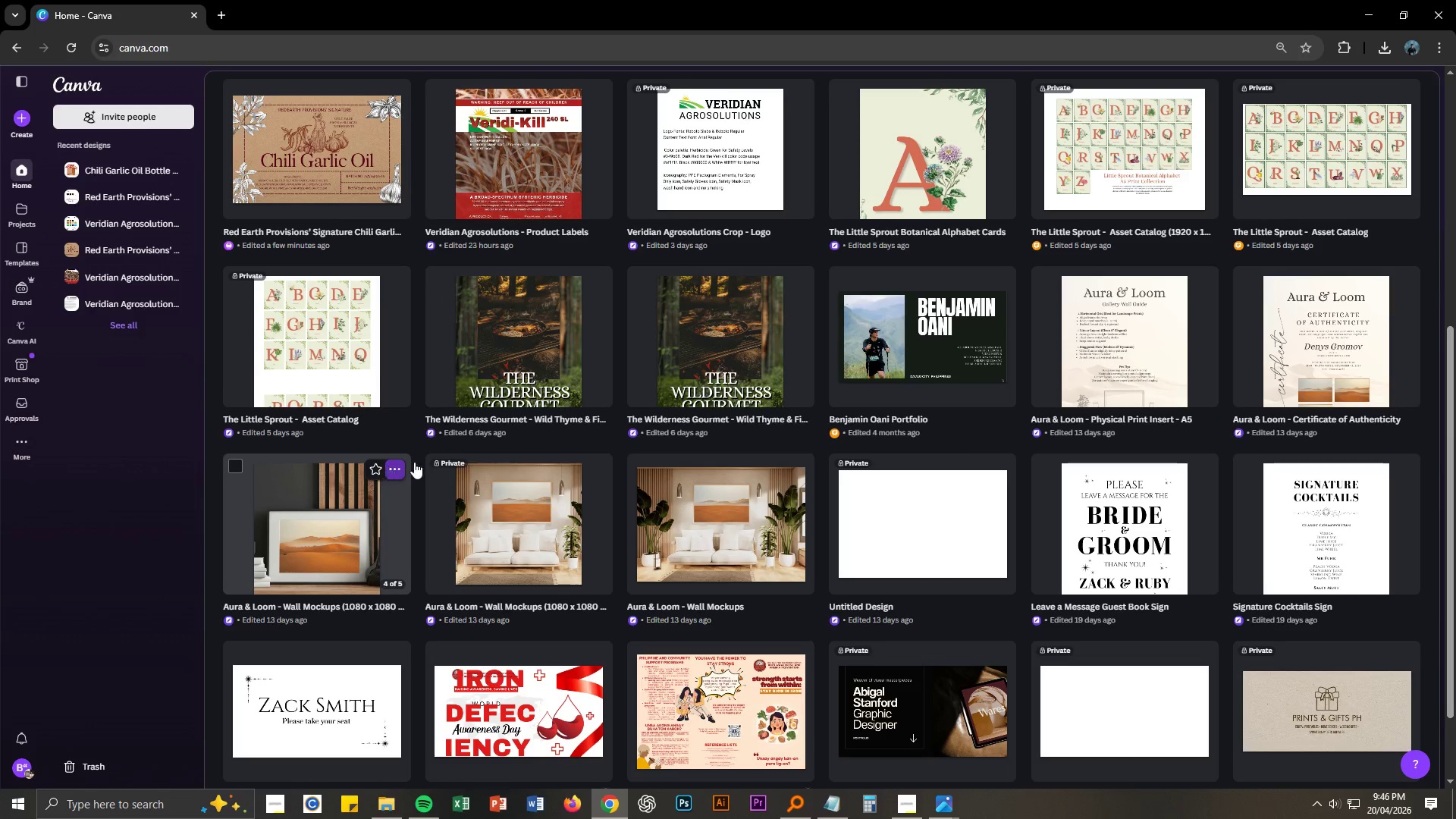 